 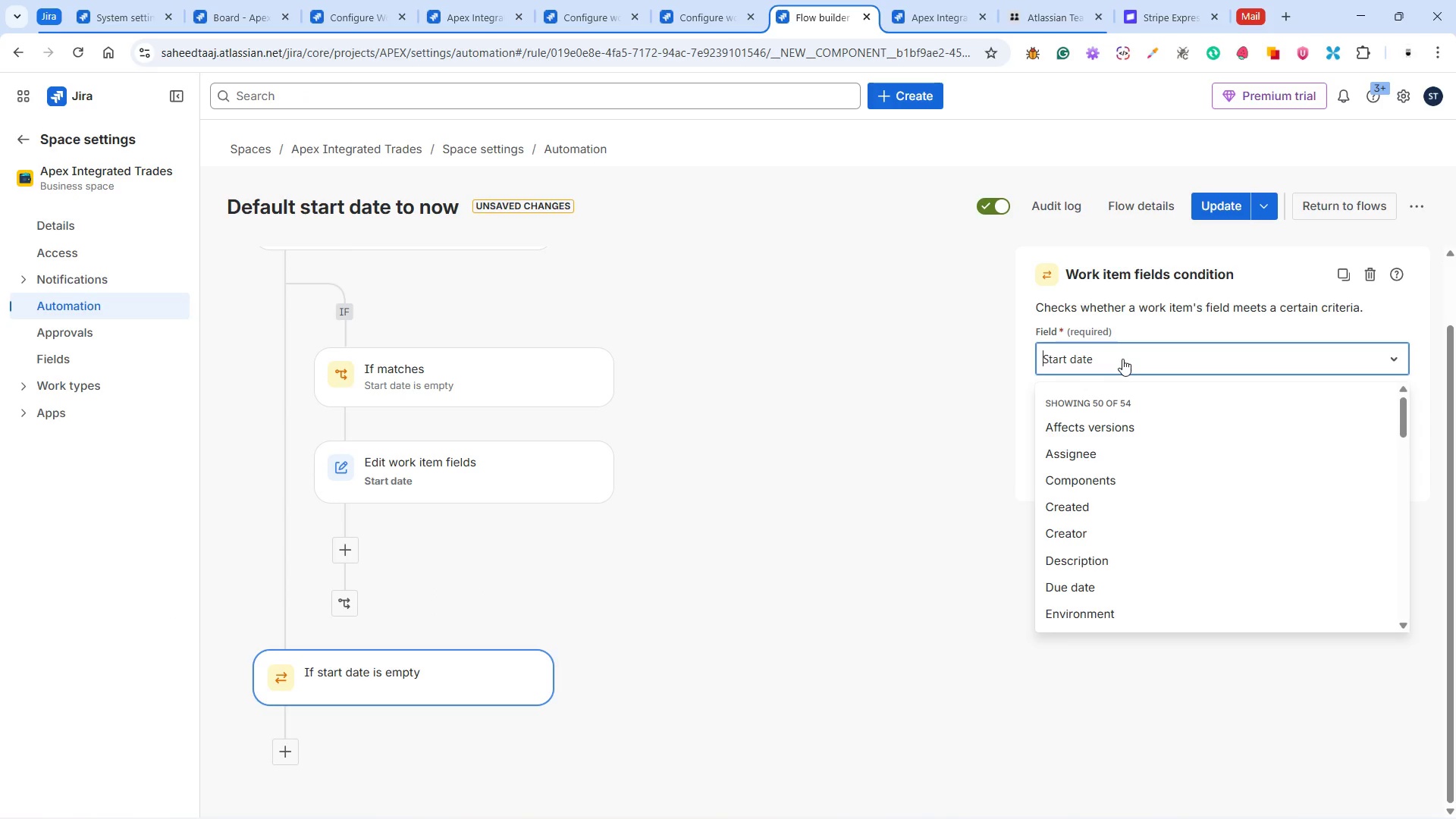 
scroll: coordinate [1123, 489], scroll_direction: down, amount: 3.0
 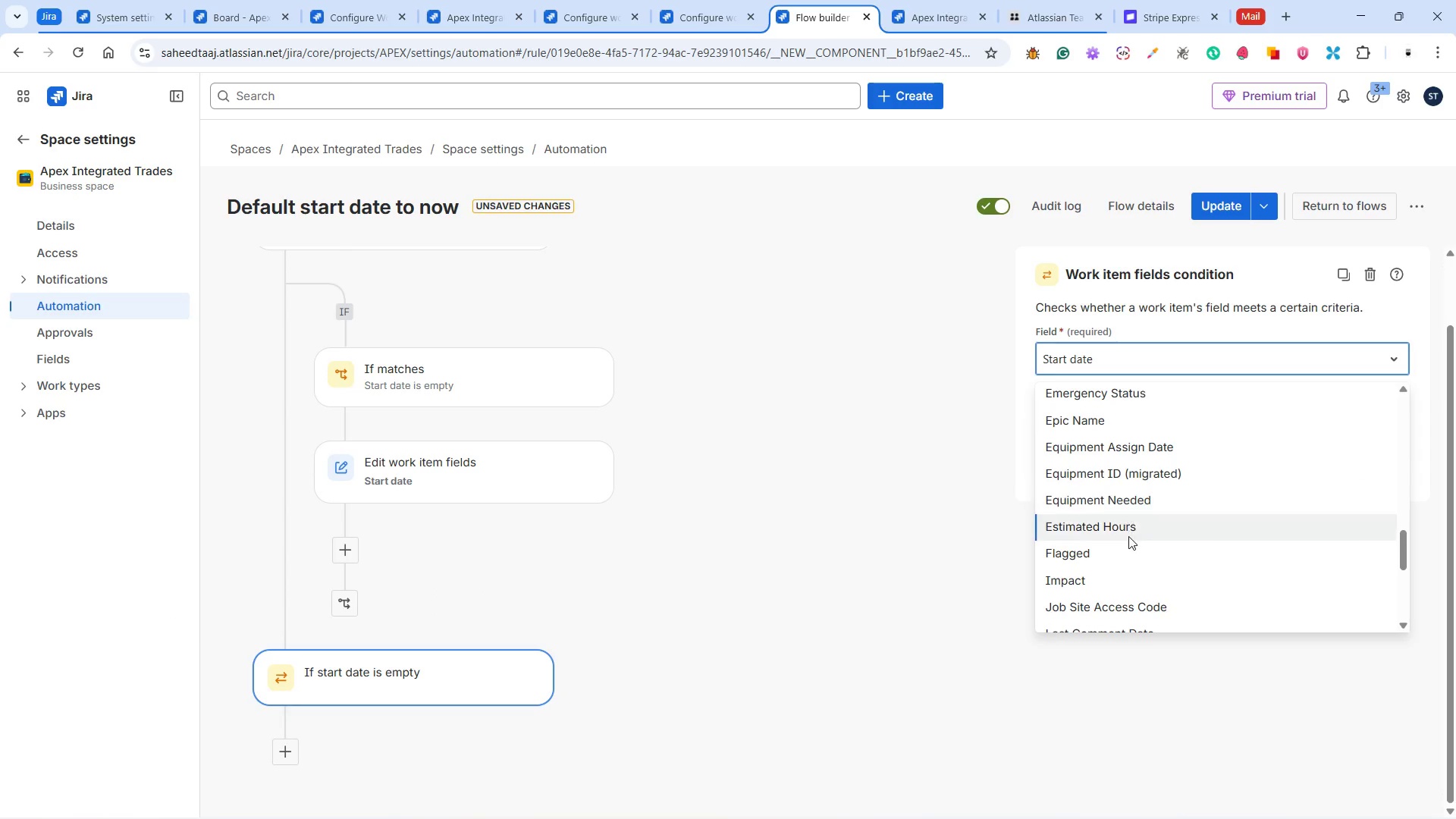 
left_click([1154, 391])
 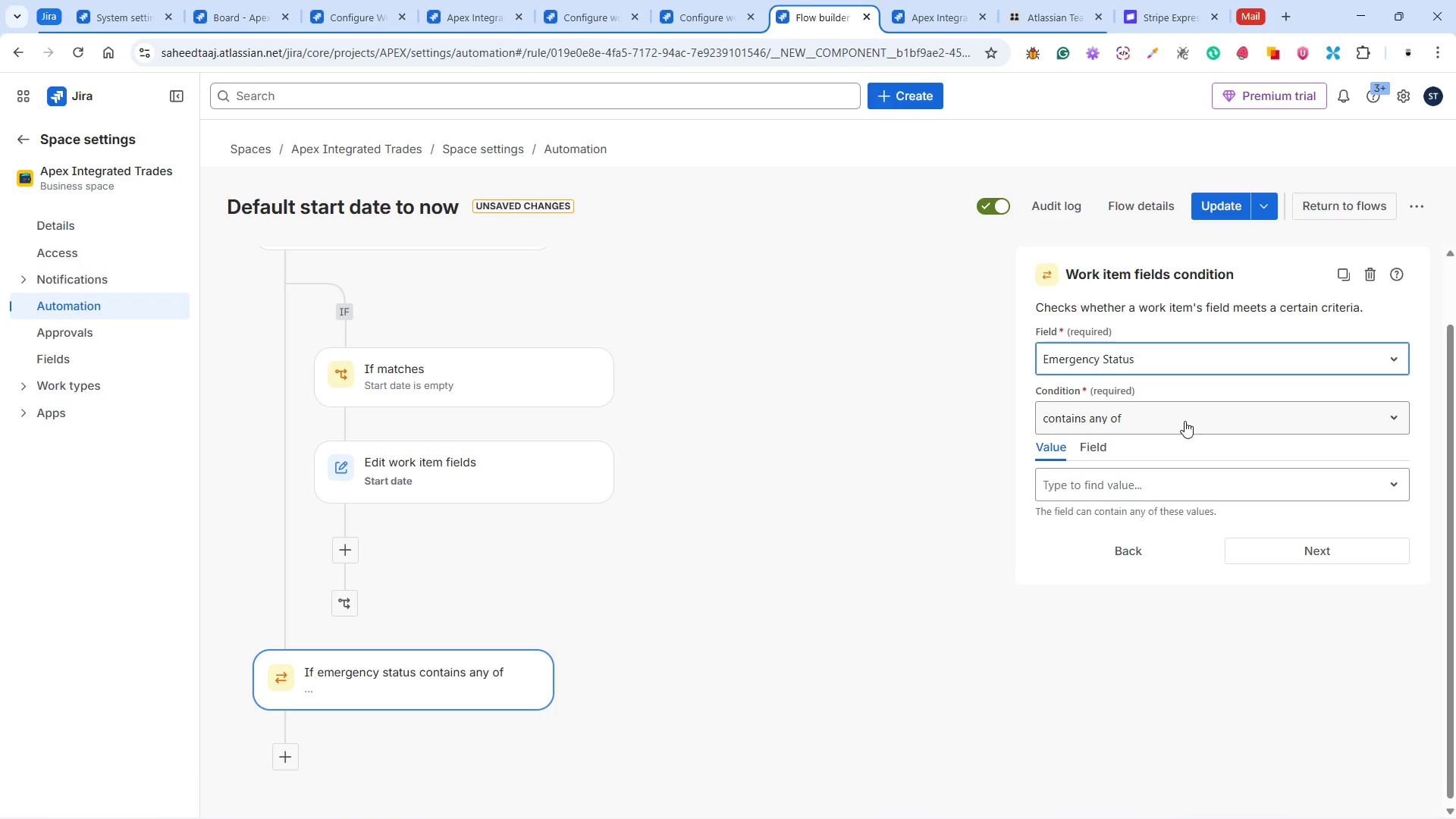 
left_click([1184, 419])
 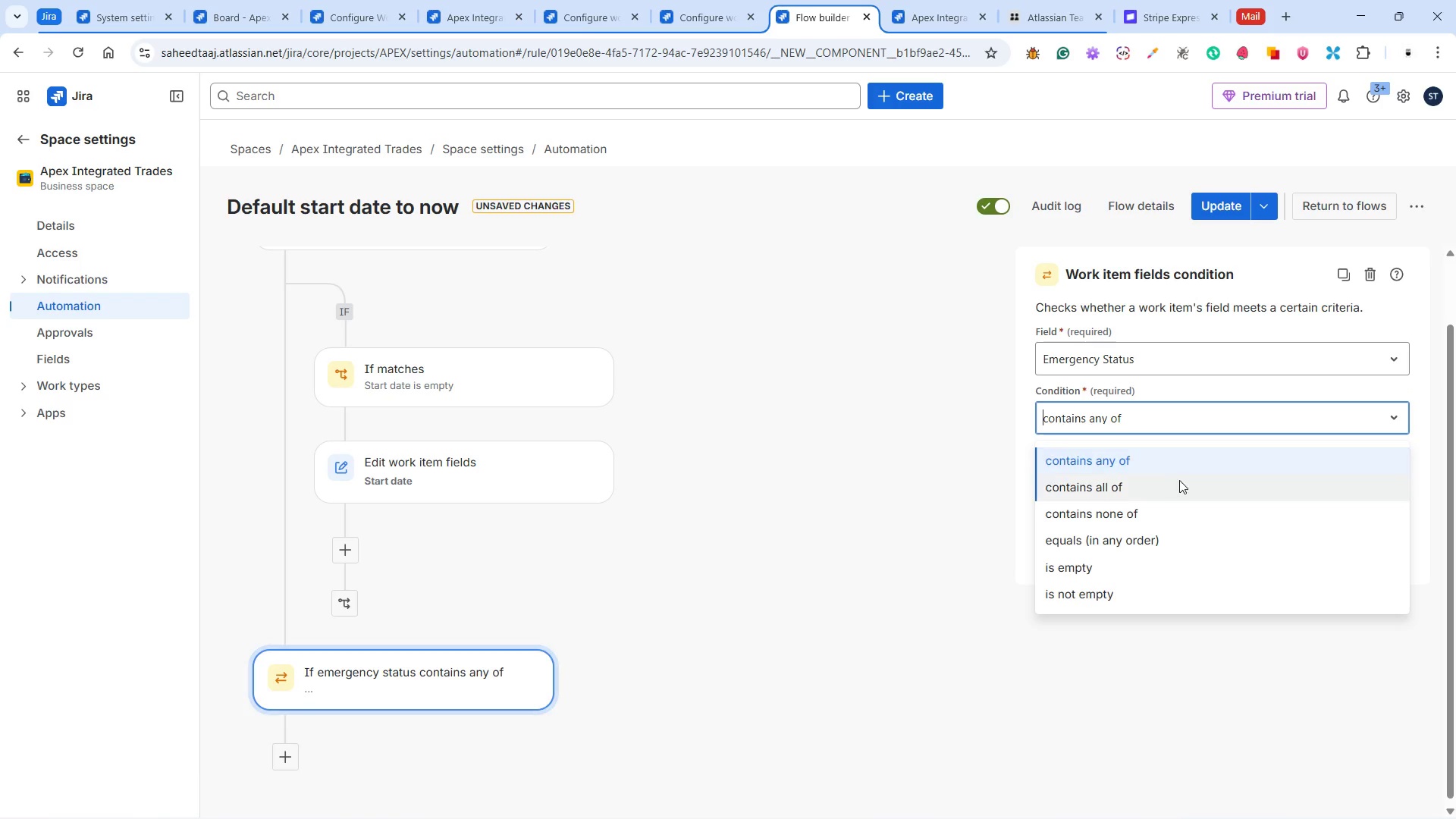 
scroll: coordinate [1163, 497], scroll_direction: up, amount: 2.0
 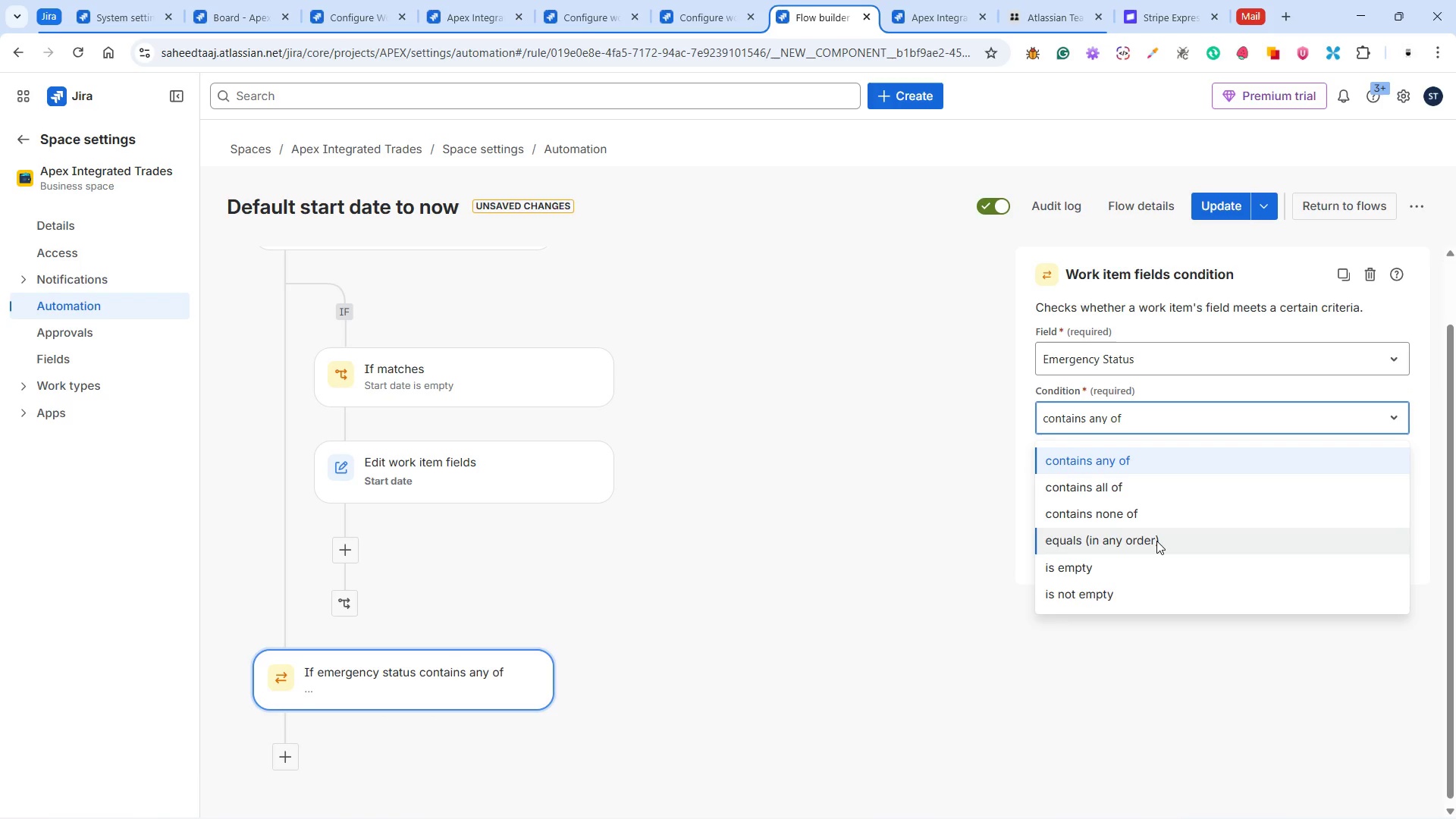 
wait(5.63)
 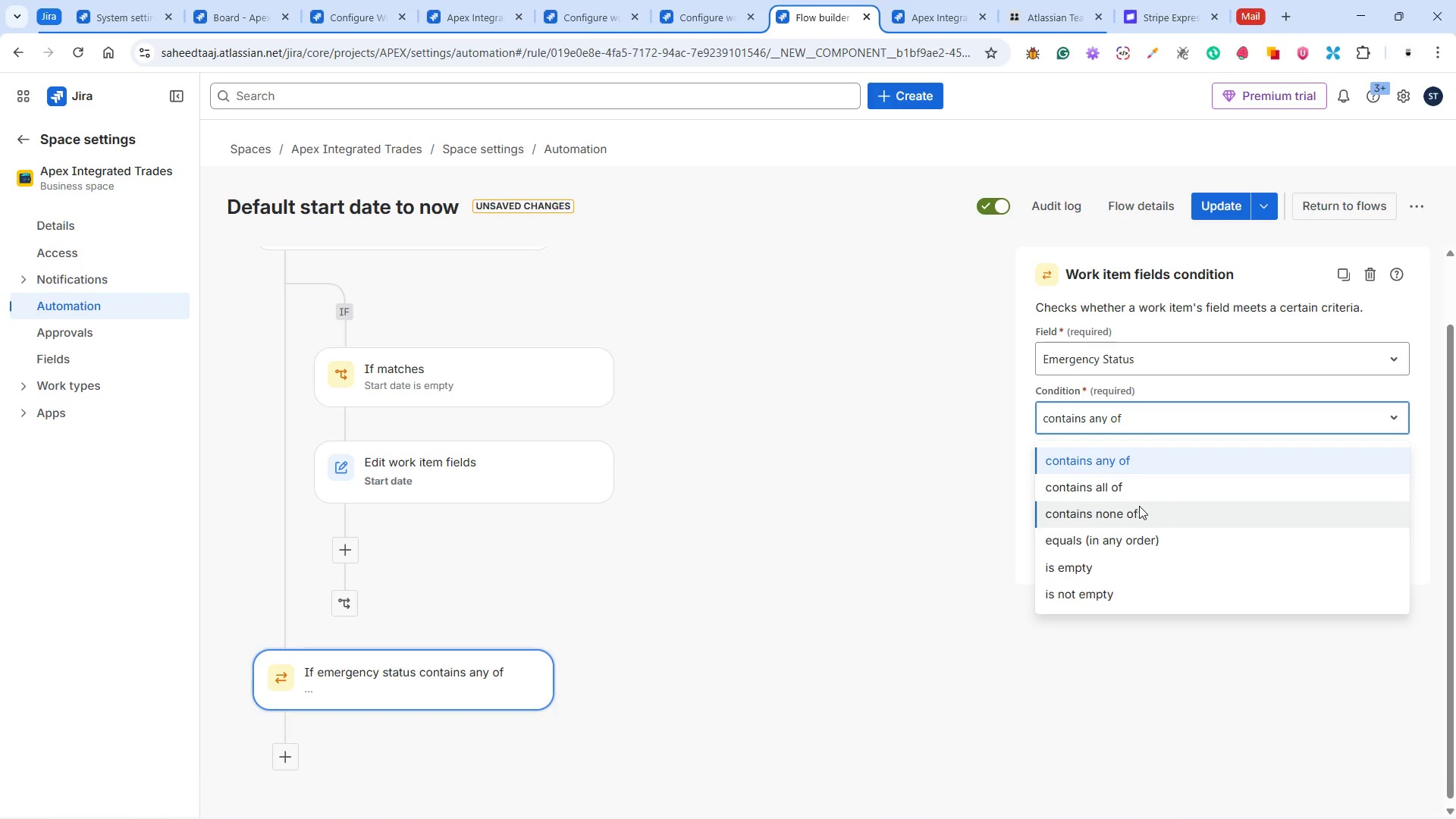 
left_click([1156, 540])
 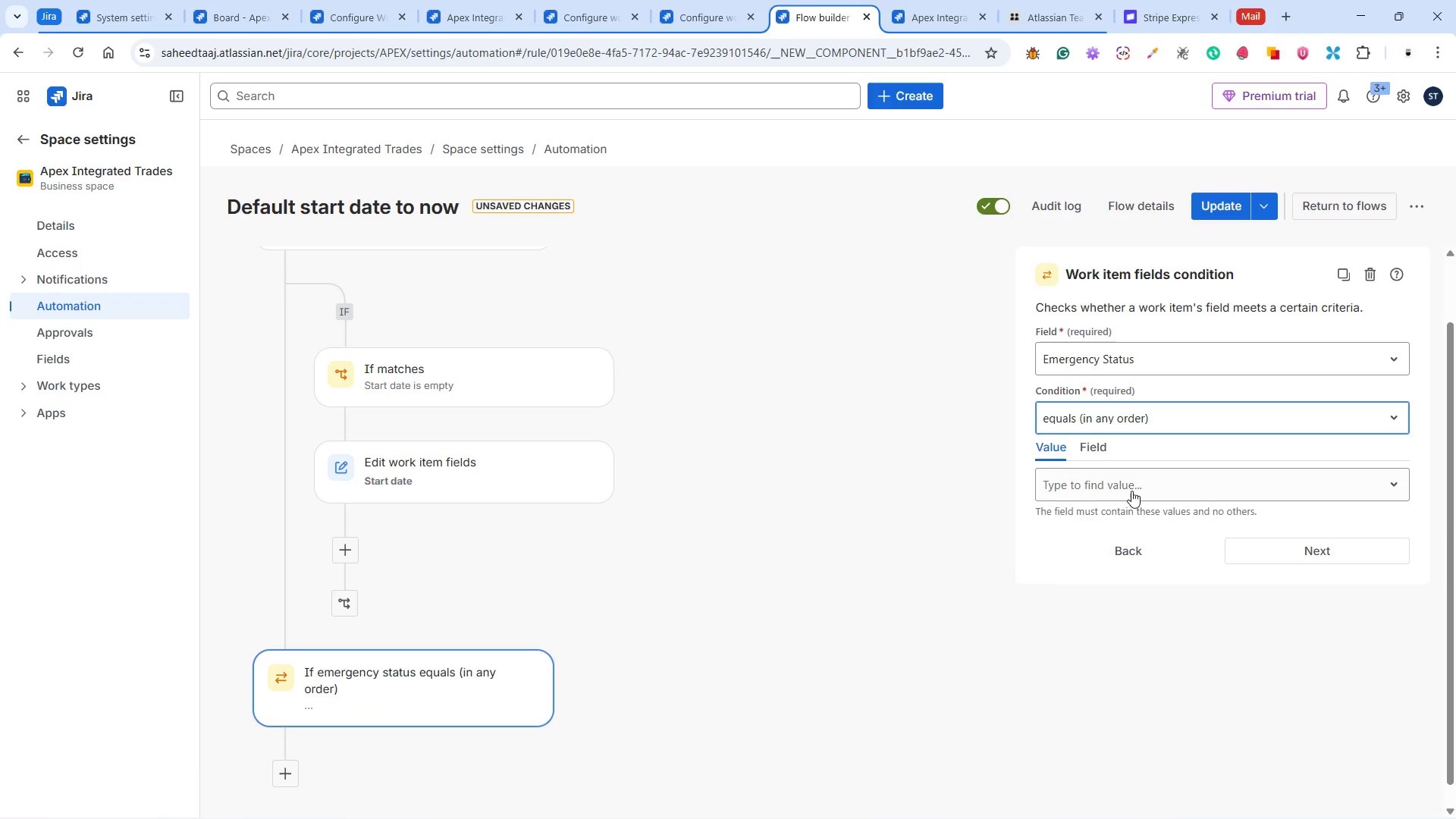 
left_click([1129, 488])
 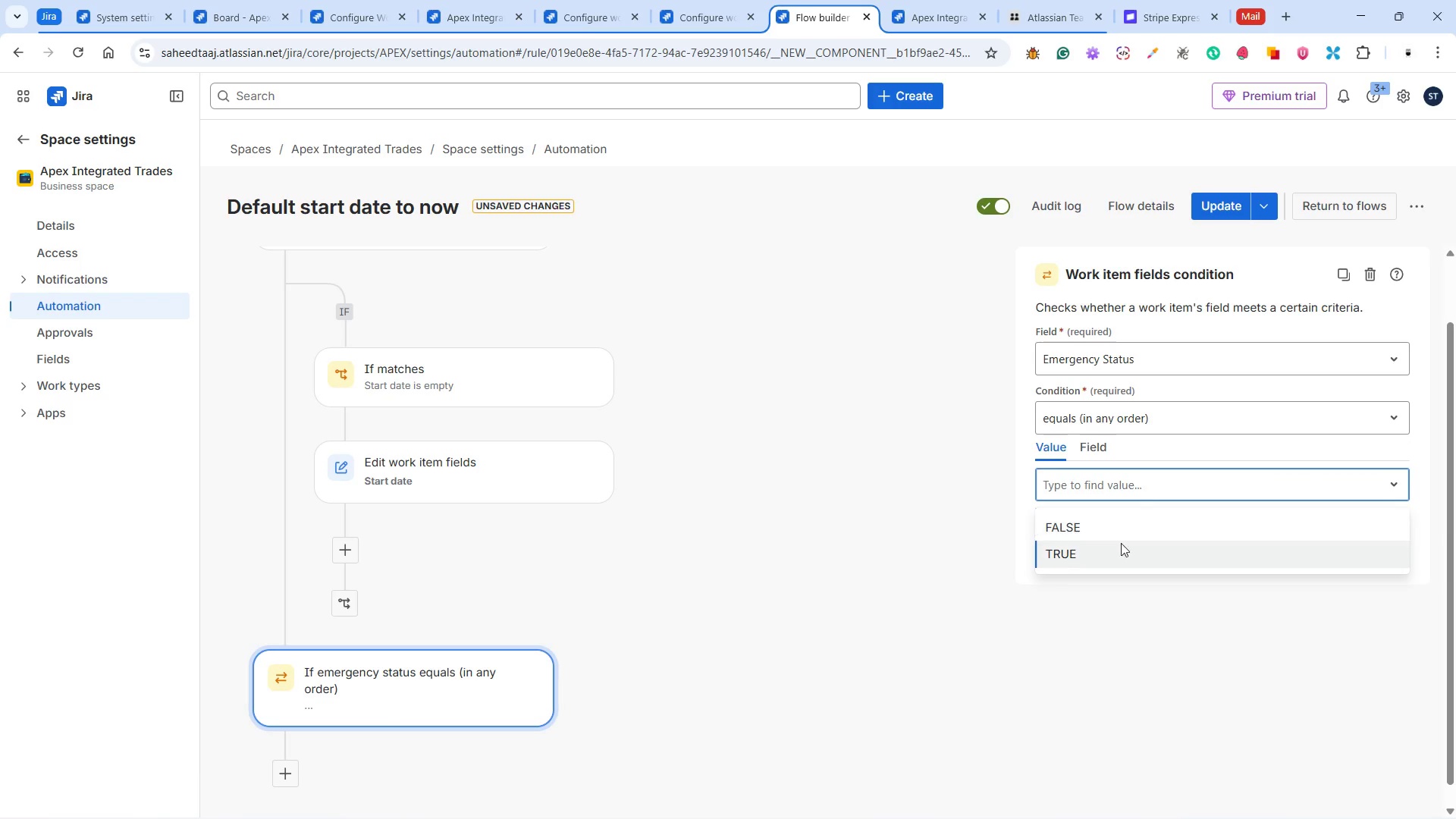 
left_click([1117, 545])
 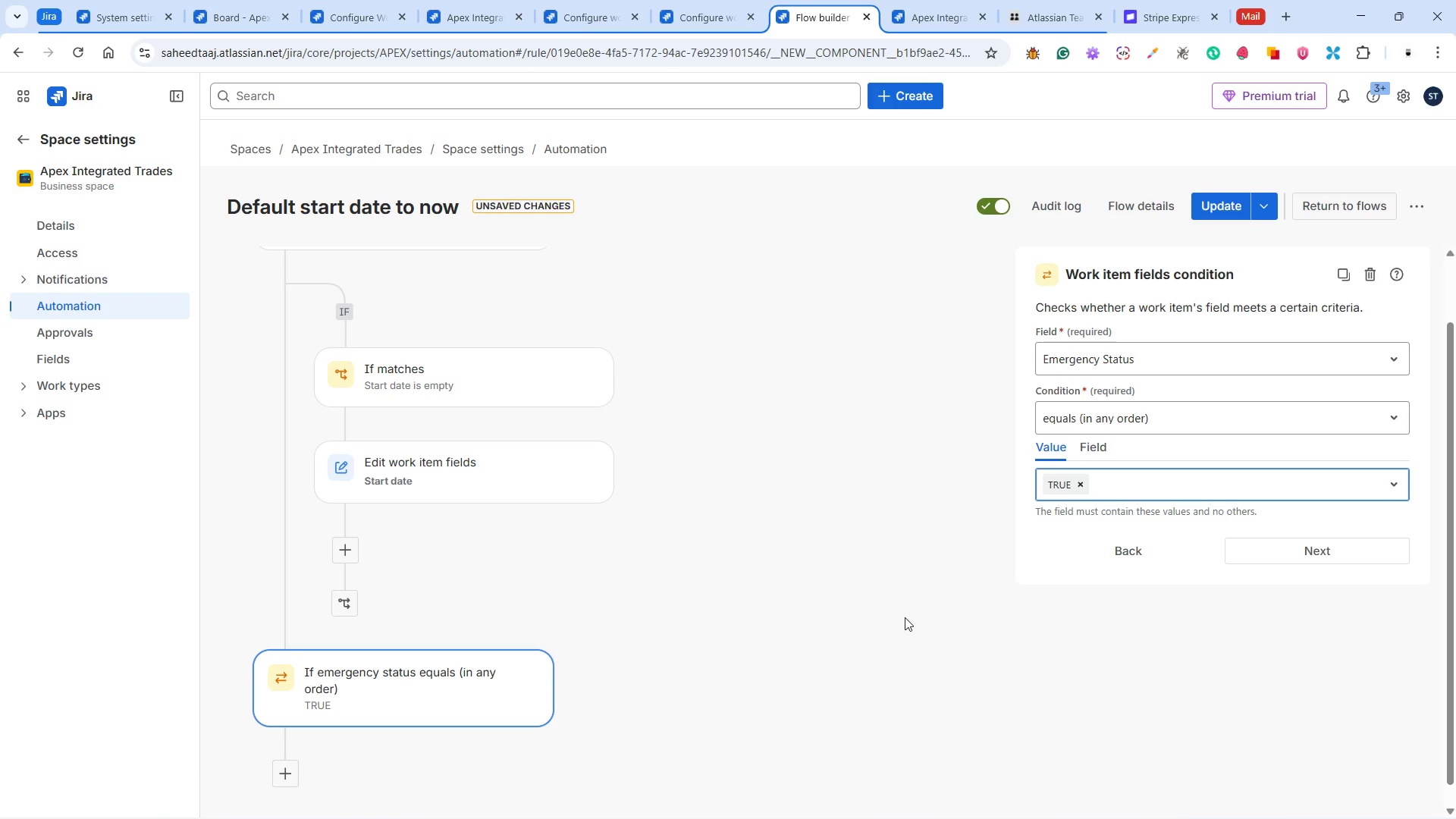 
wait(27.03)
 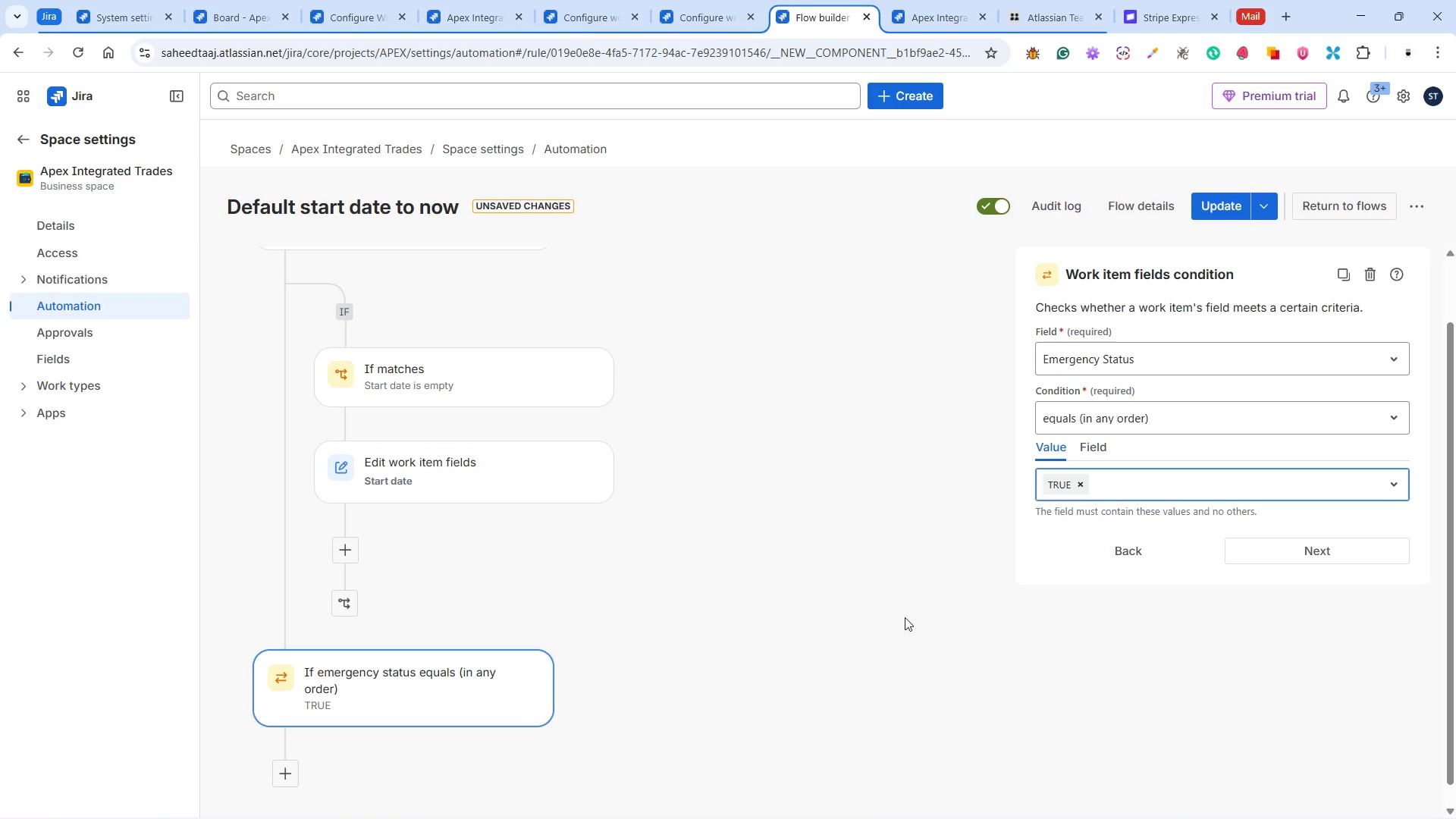 
left_click([1295, 544])
 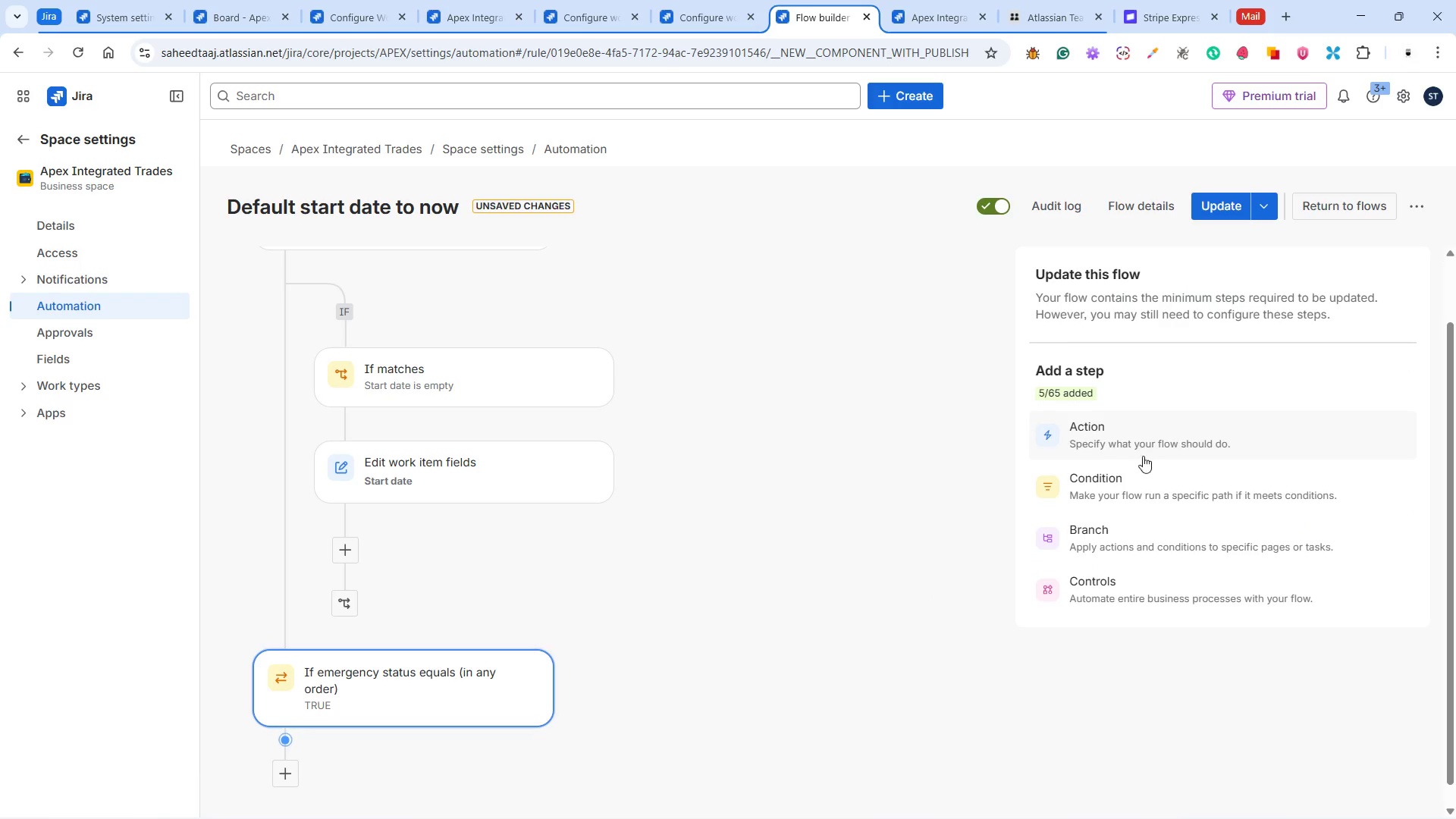 
scroll: coordinate [757, 545], scroll_direction: up, amount: 4.0
 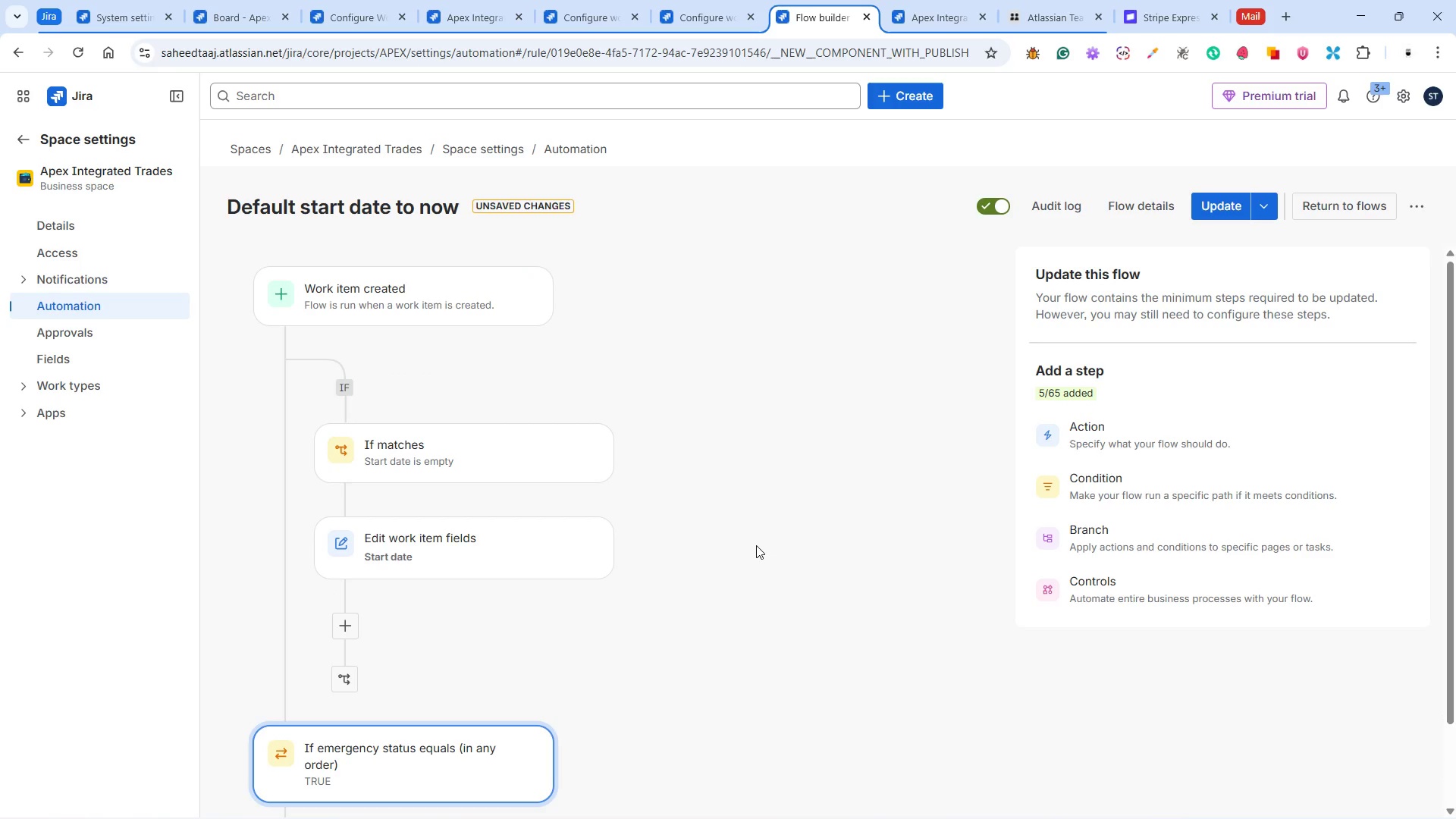 
scroll: coordinate [756, 545], scroll_direction: down, amount: 1.0
 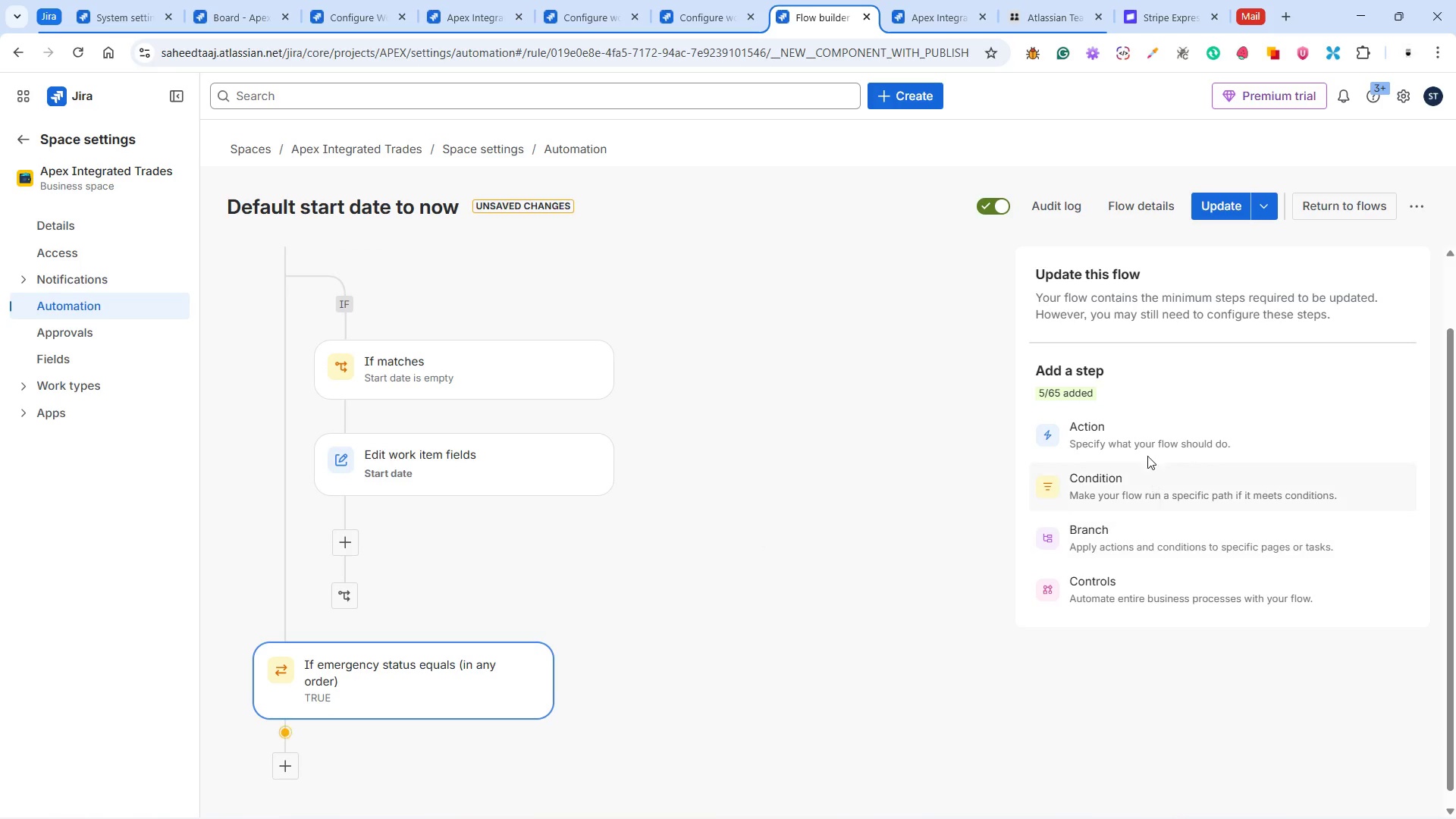 
left_click([1129, 431])
 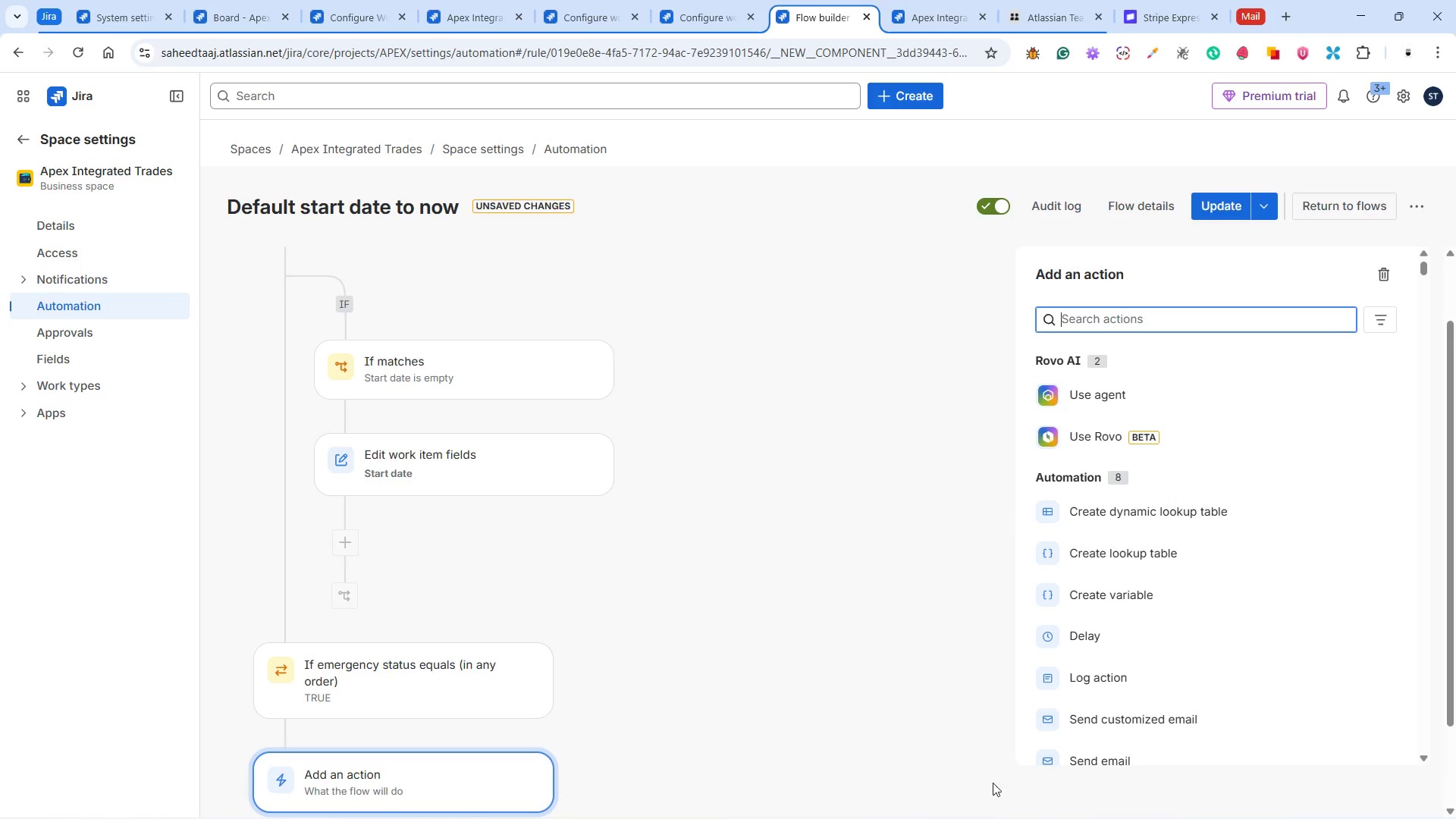 
left_click([978, 793])